 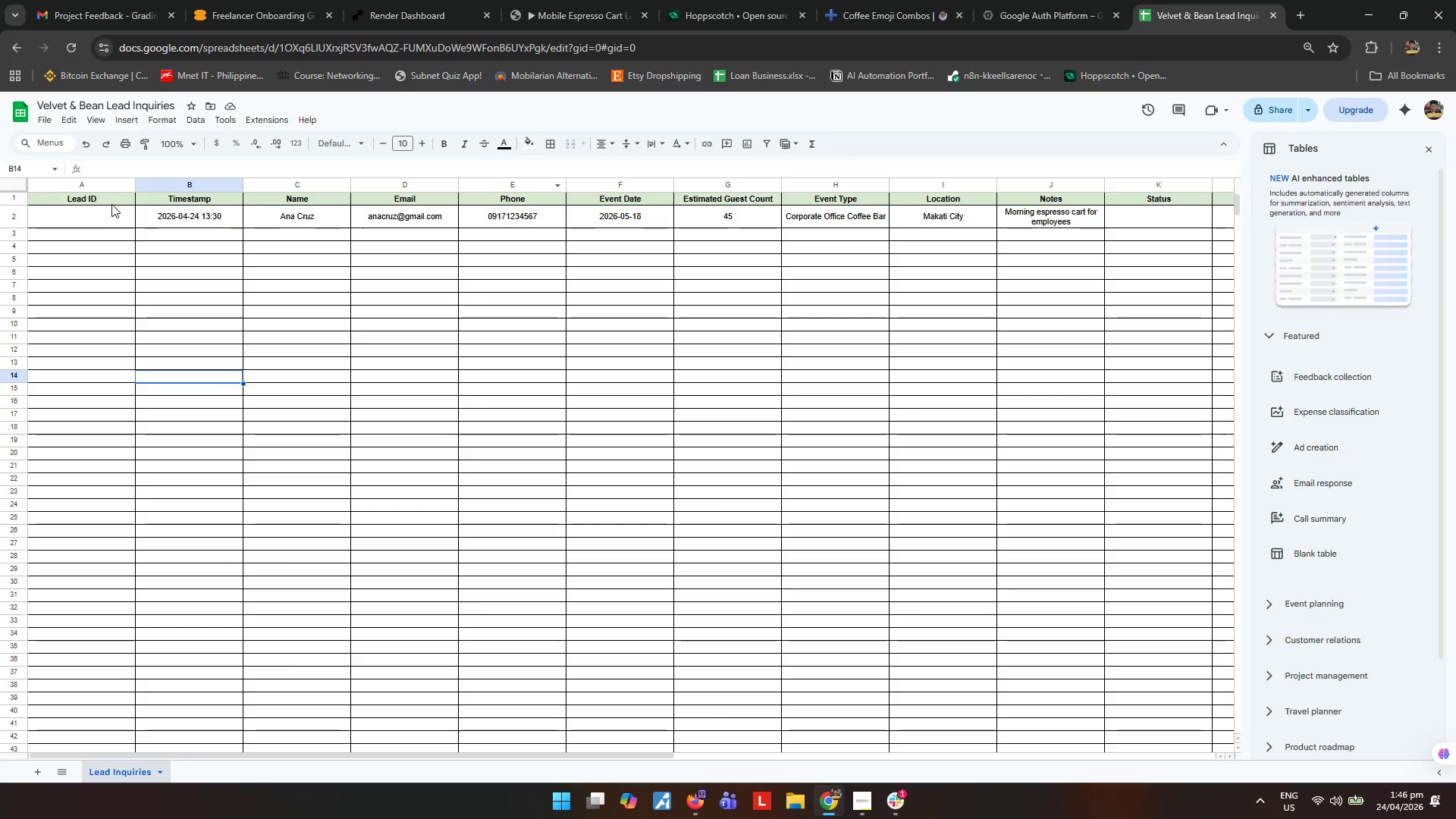 
left_click([100, 219])
 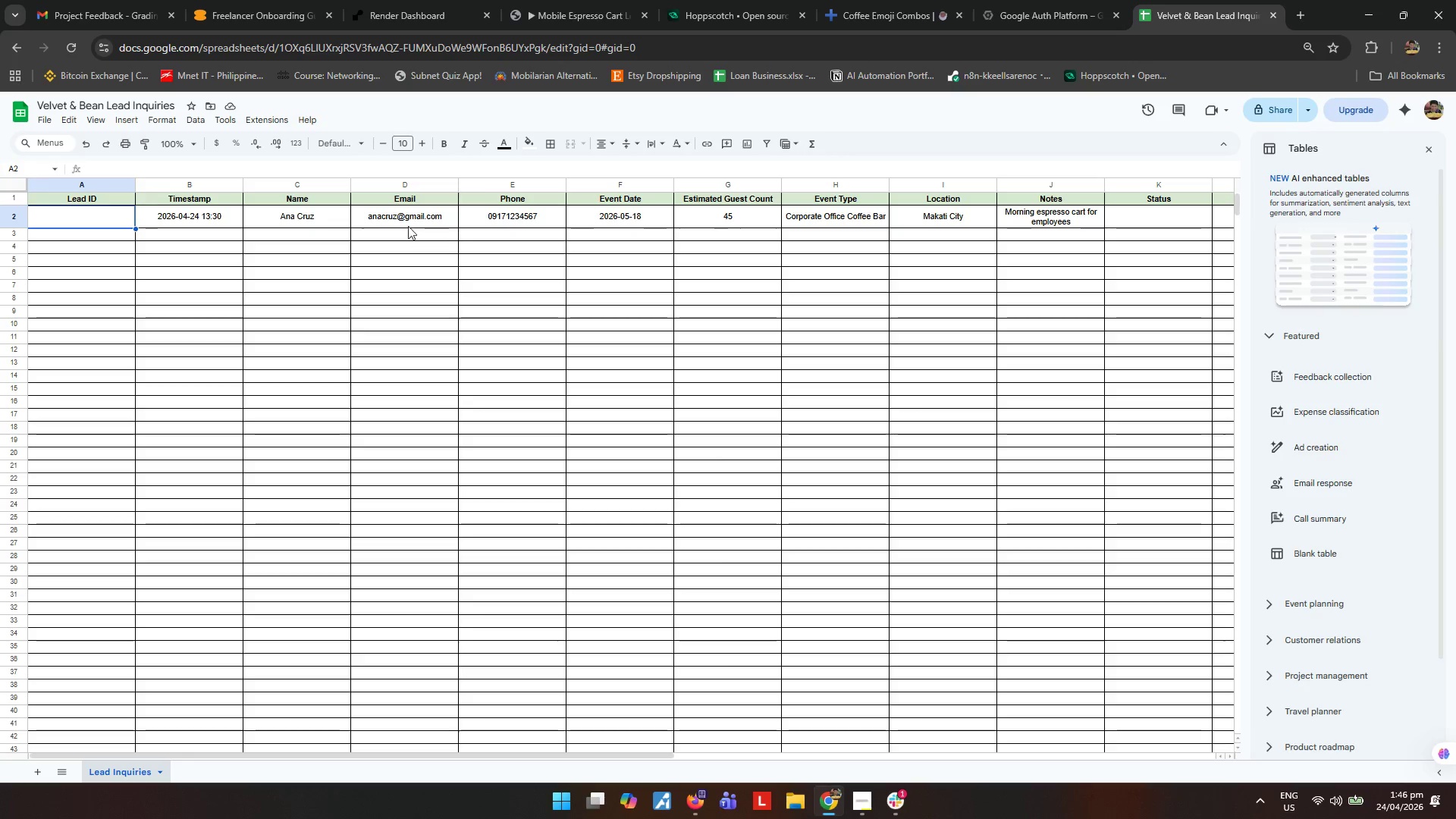 
left_click([400, 221])
 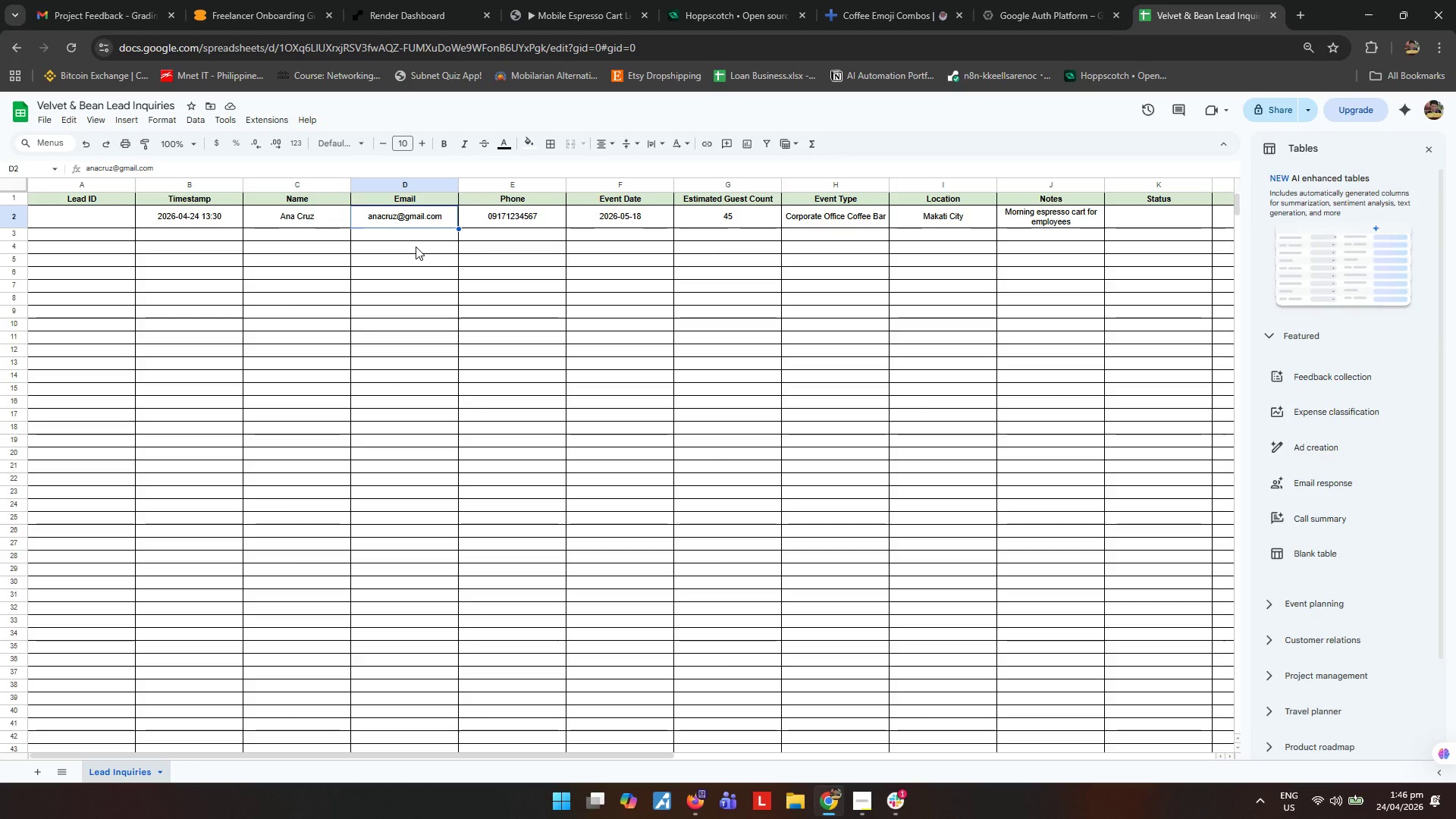 
wait(9.06)
 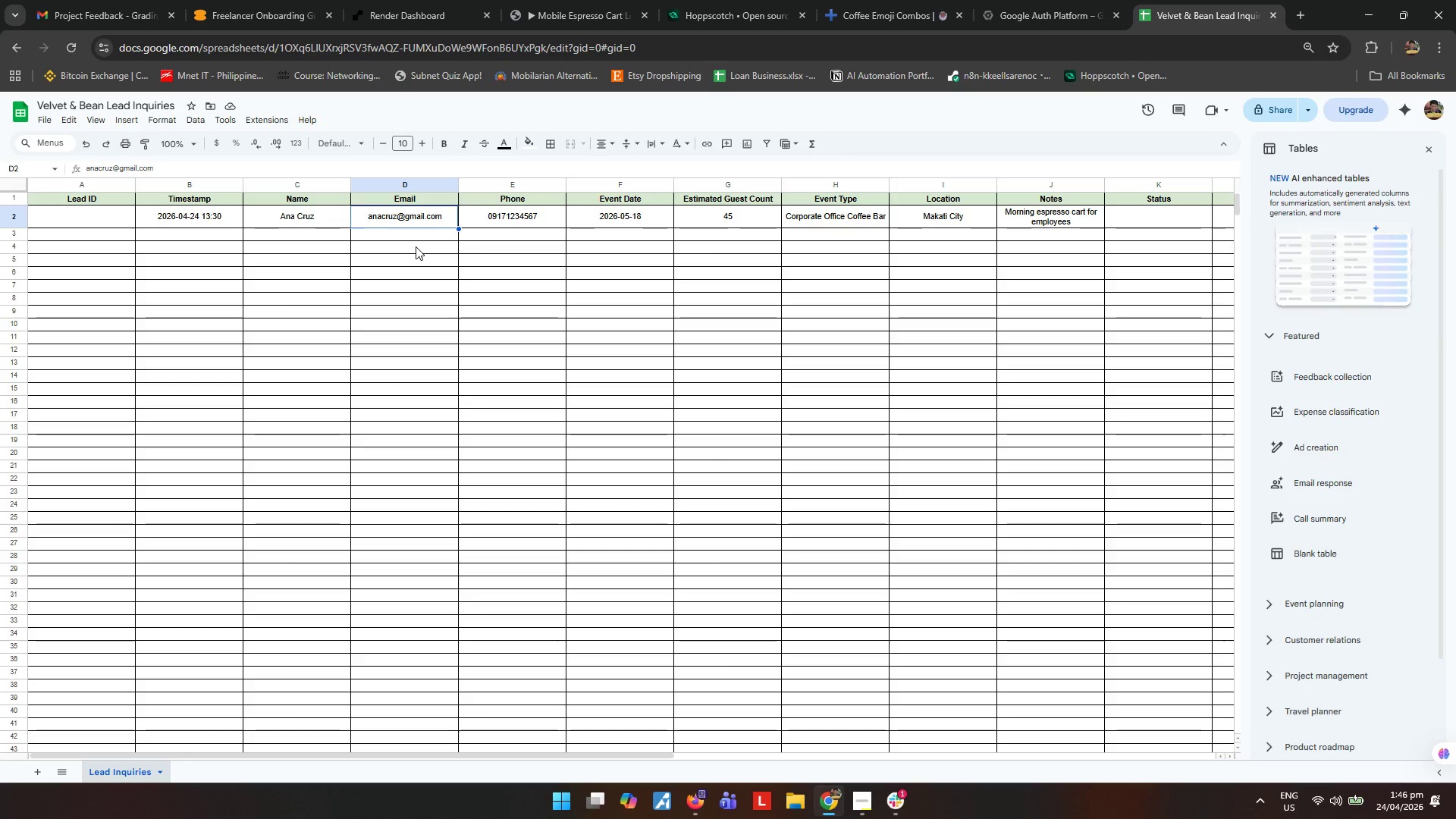 
left_click([86, 211])
 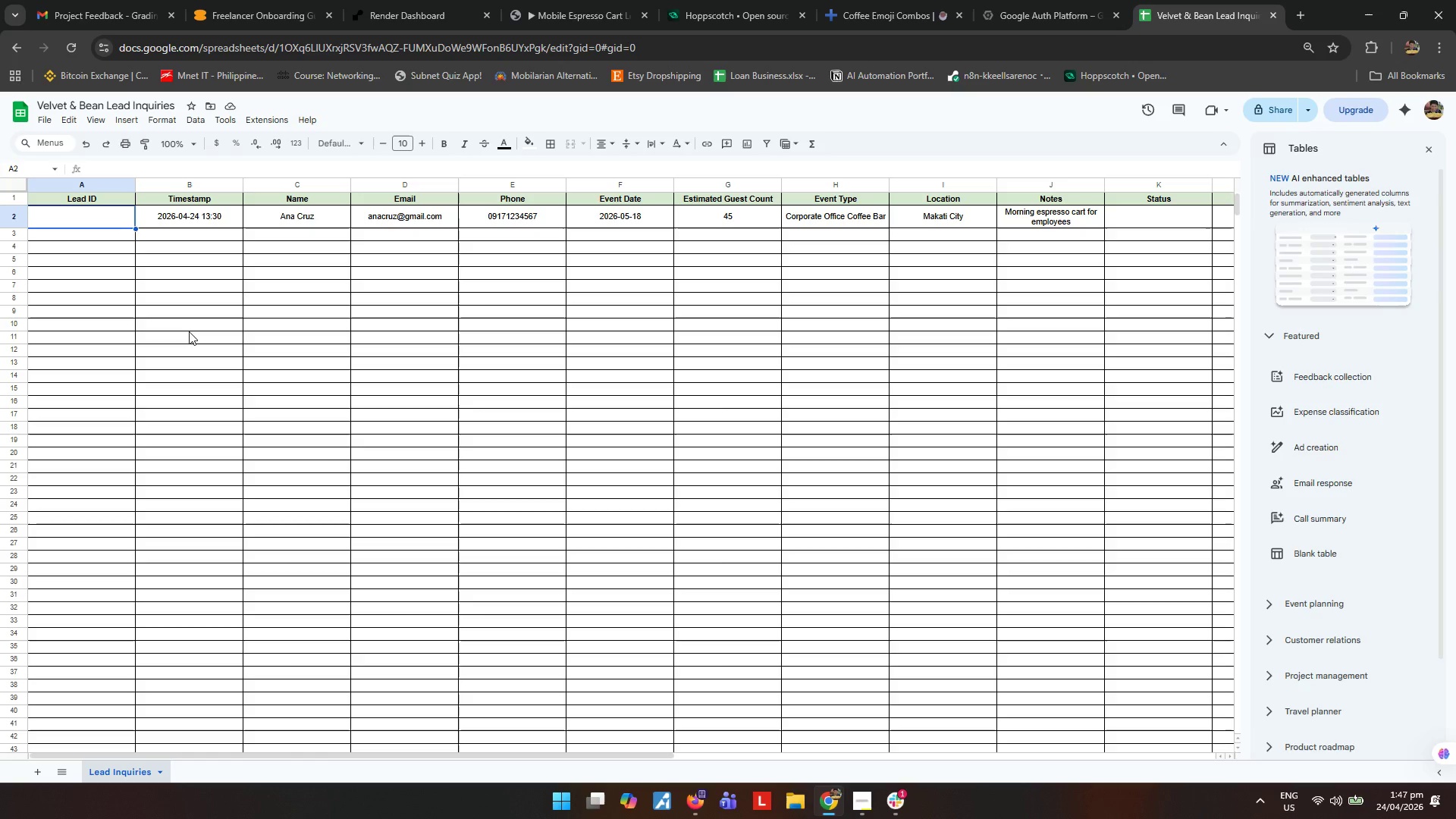 
wait(22.31)
 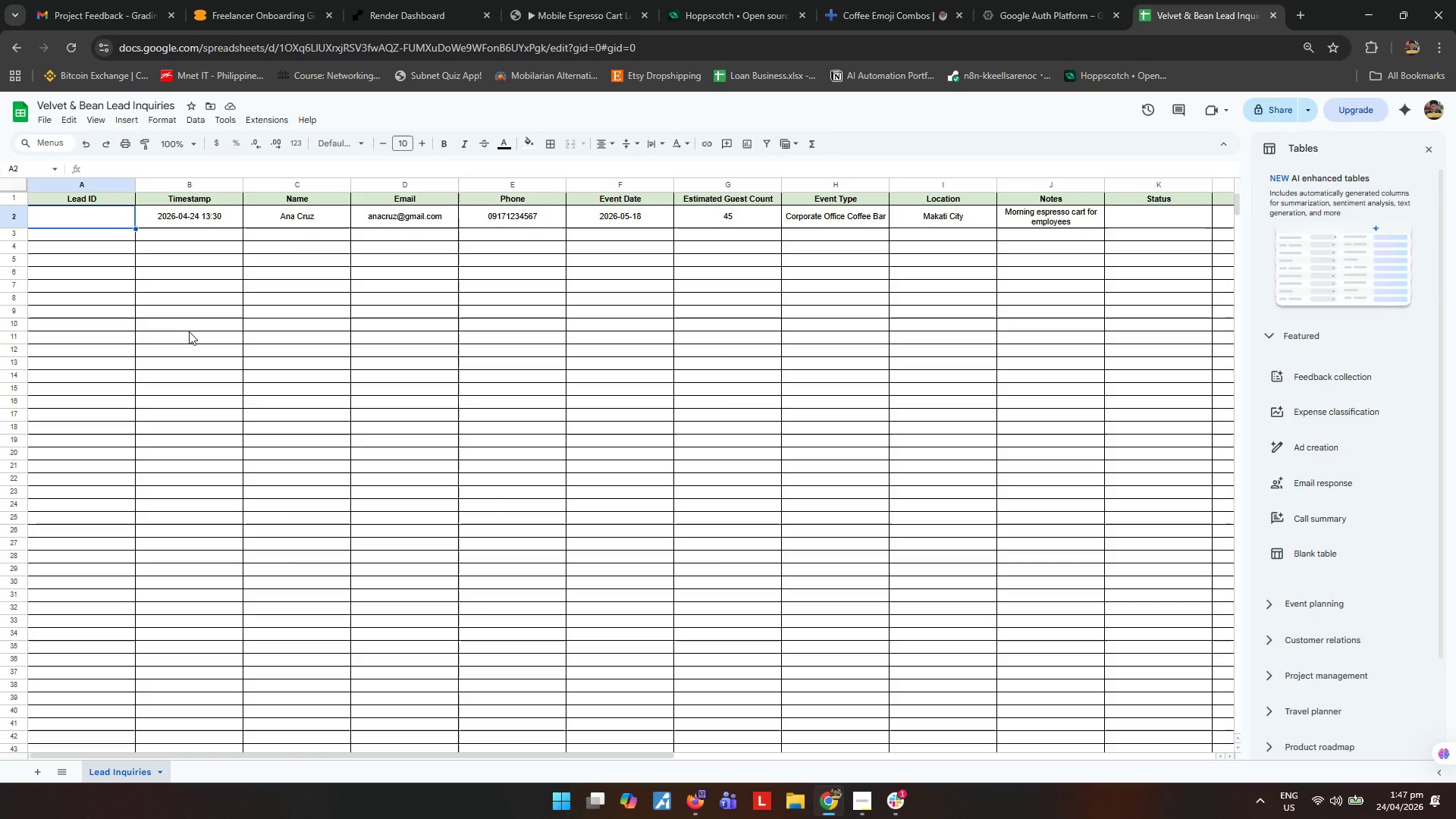 
left_click([482, 353])
 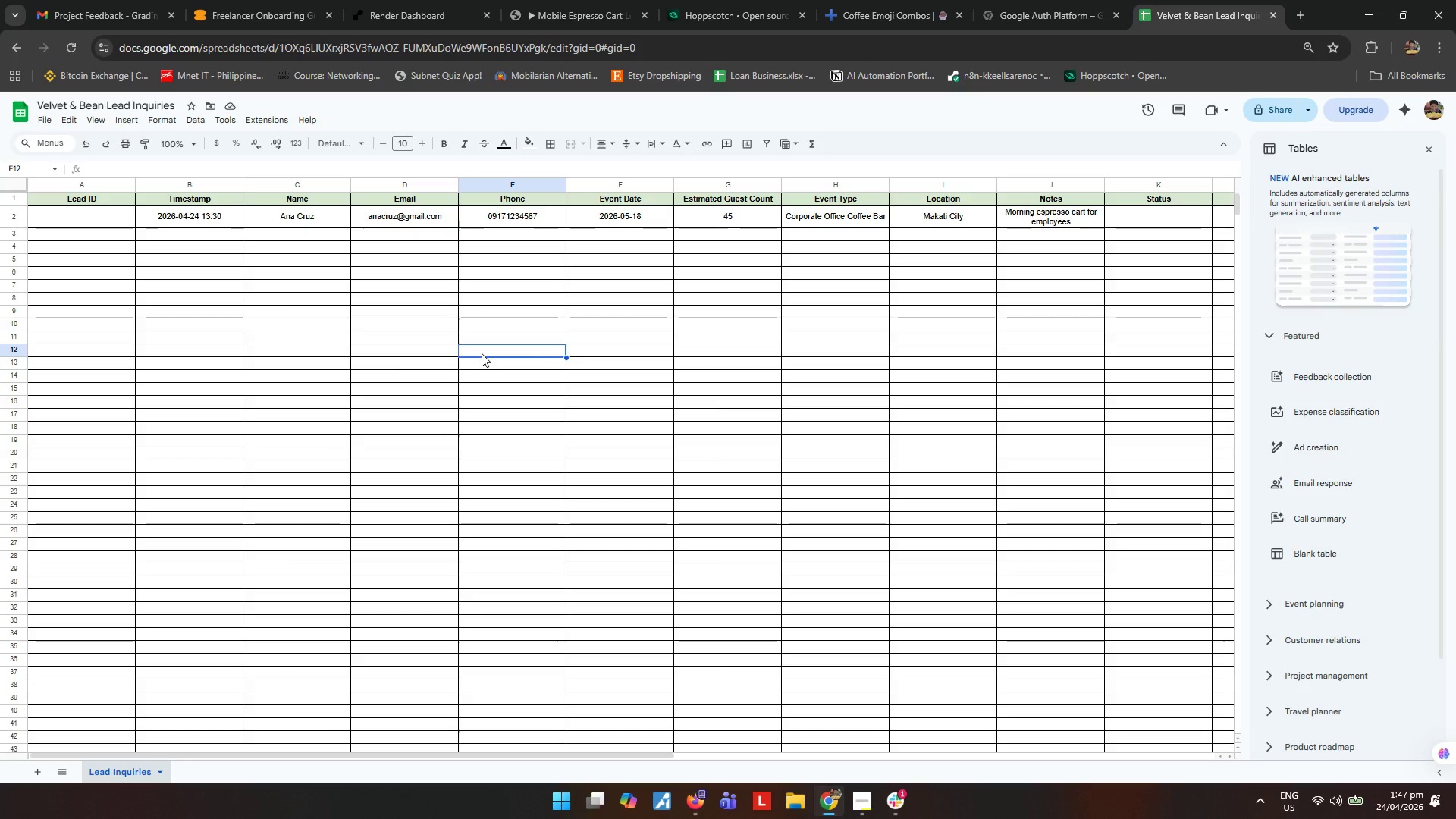 
wait(21.08)
 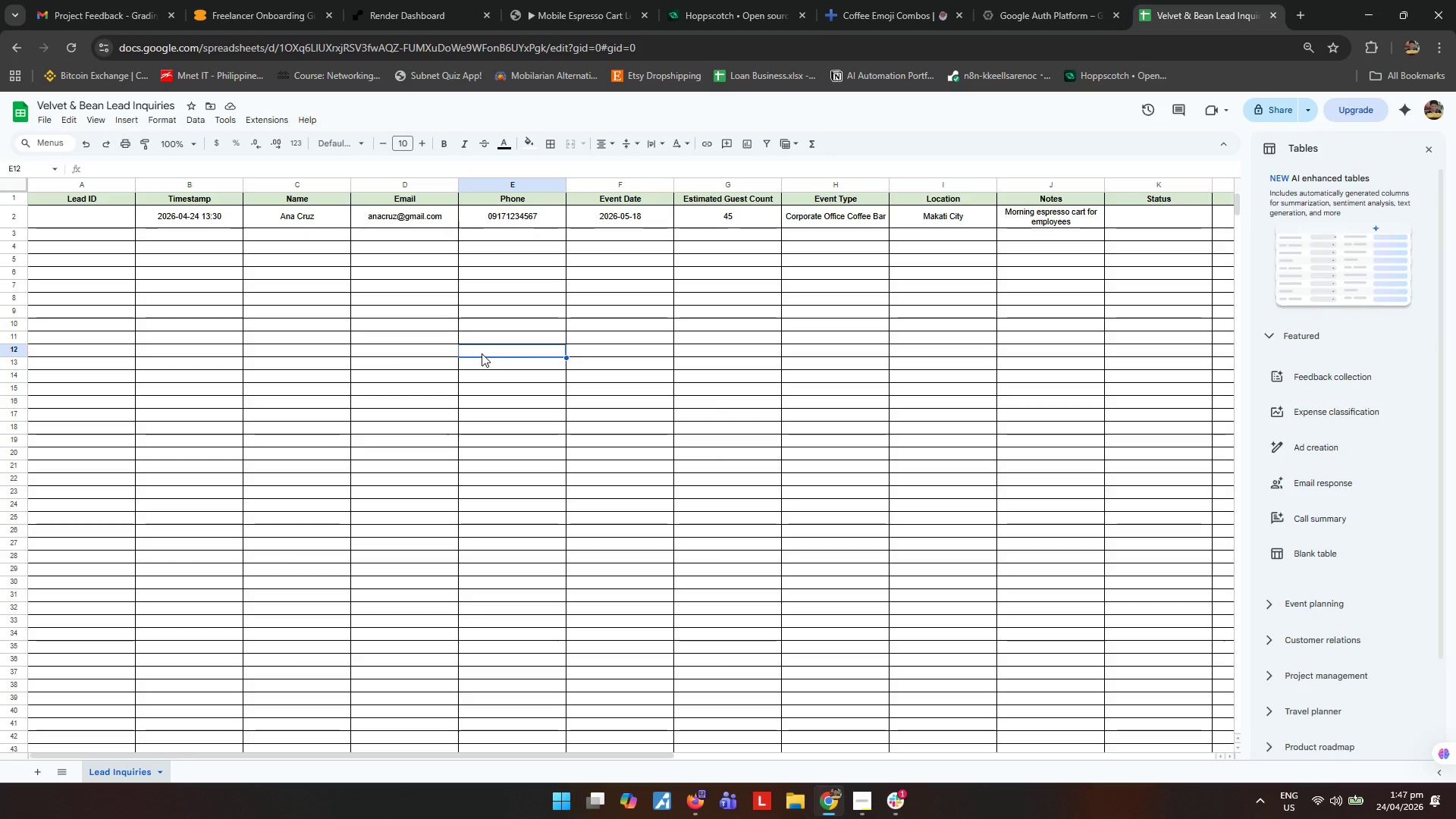 
left_click([425, 438])
 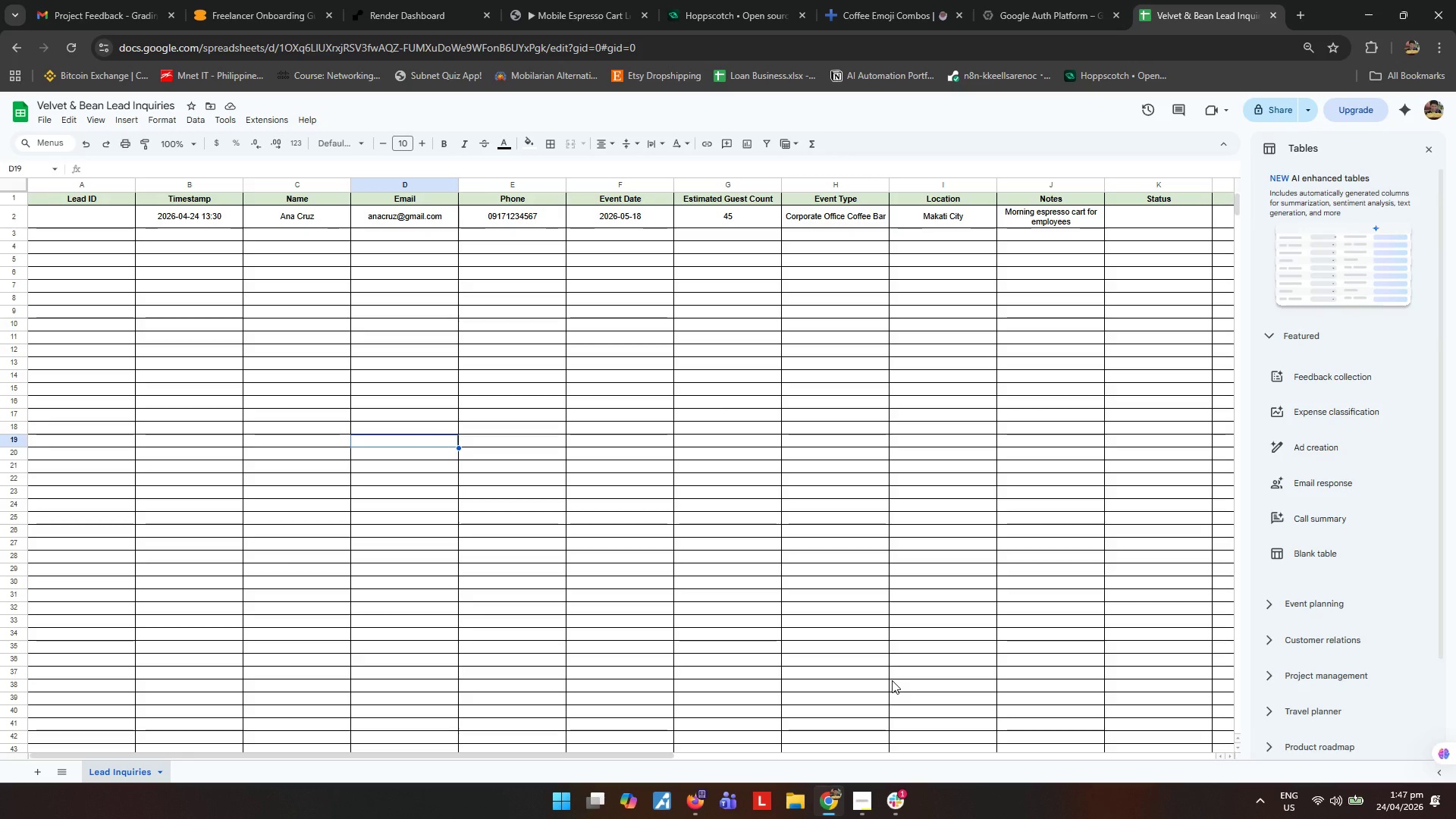 
left_click([784, 366])
 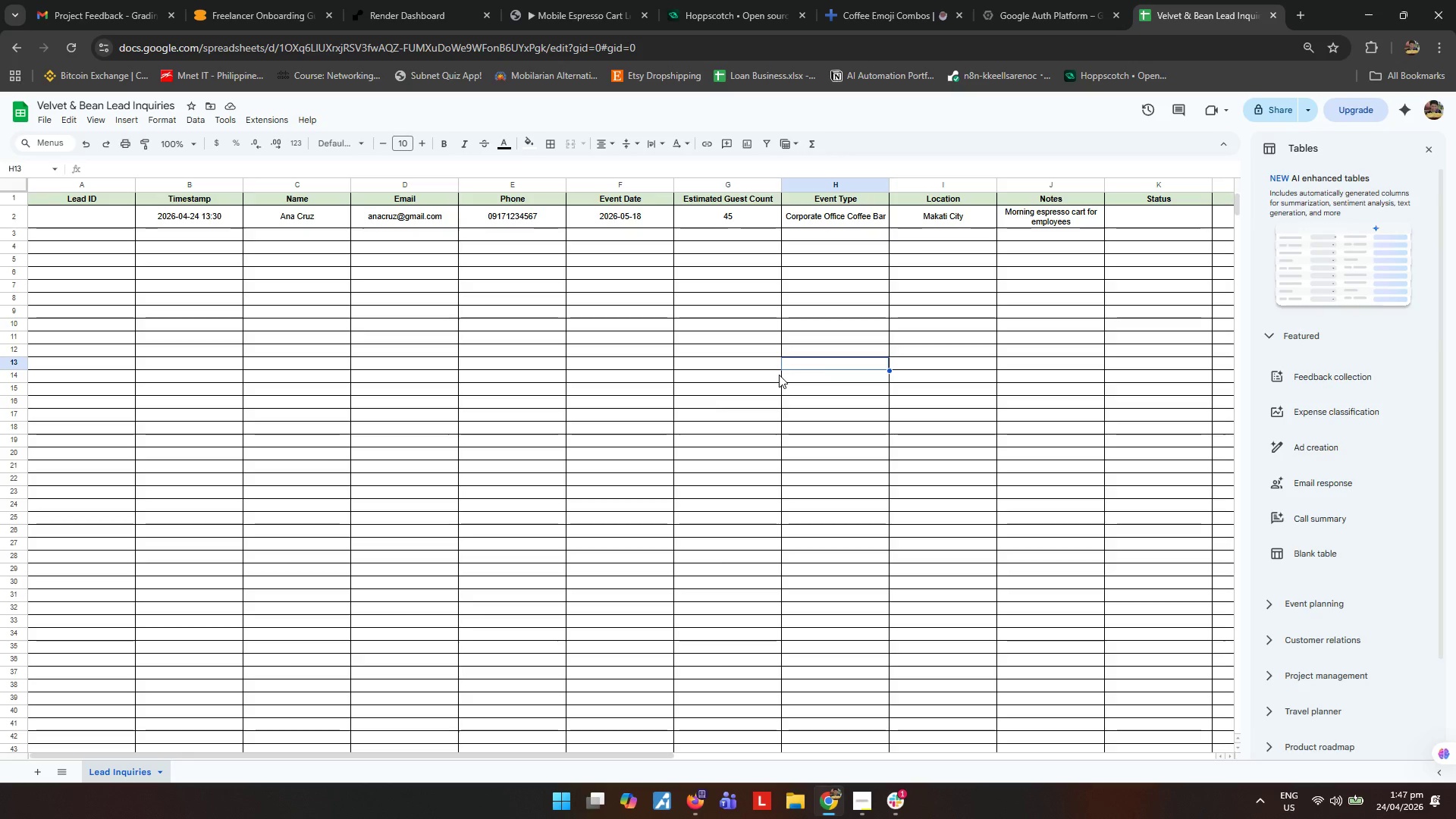 
wait(11.88)
 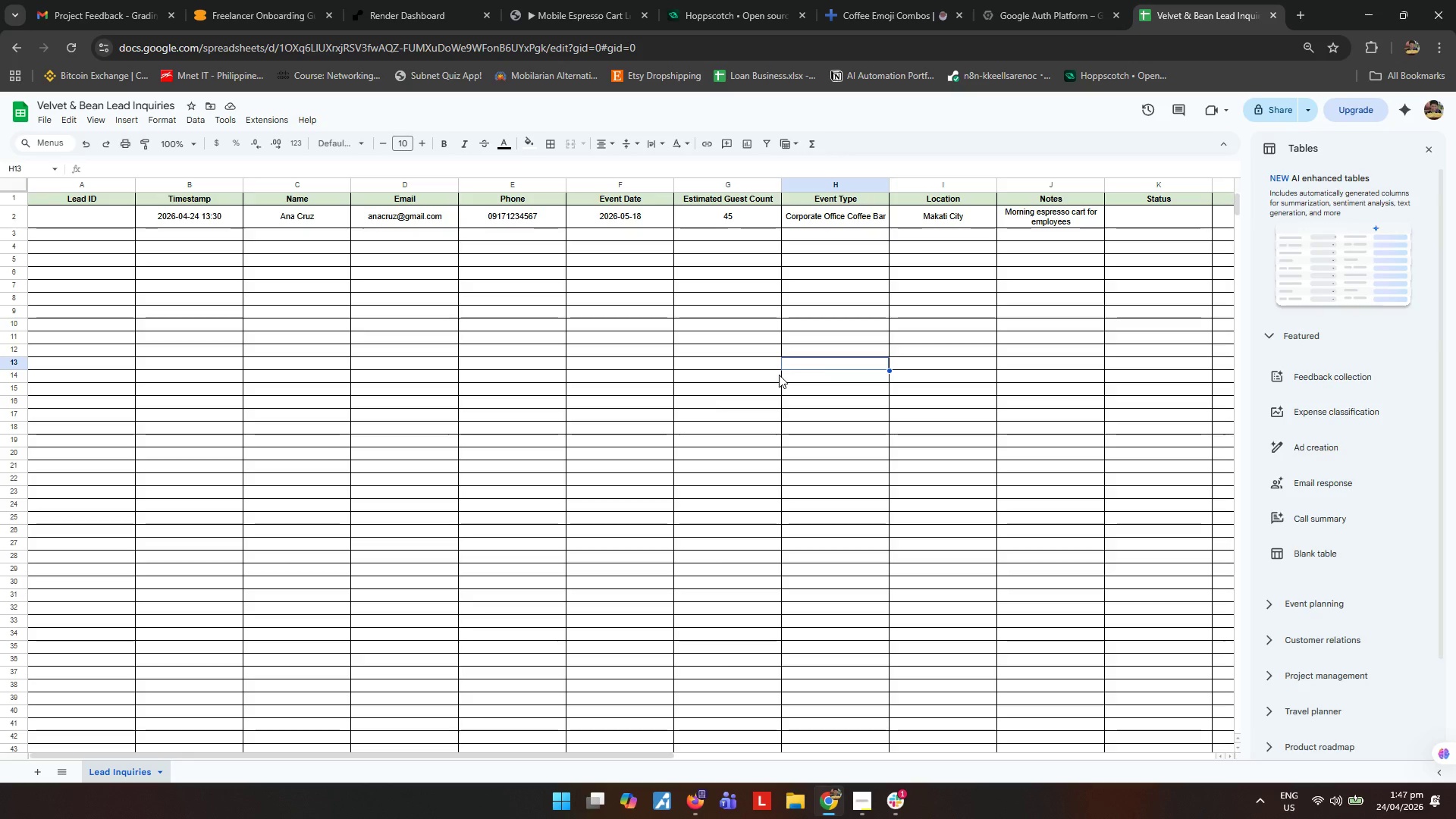 
left_click([674, 381])
 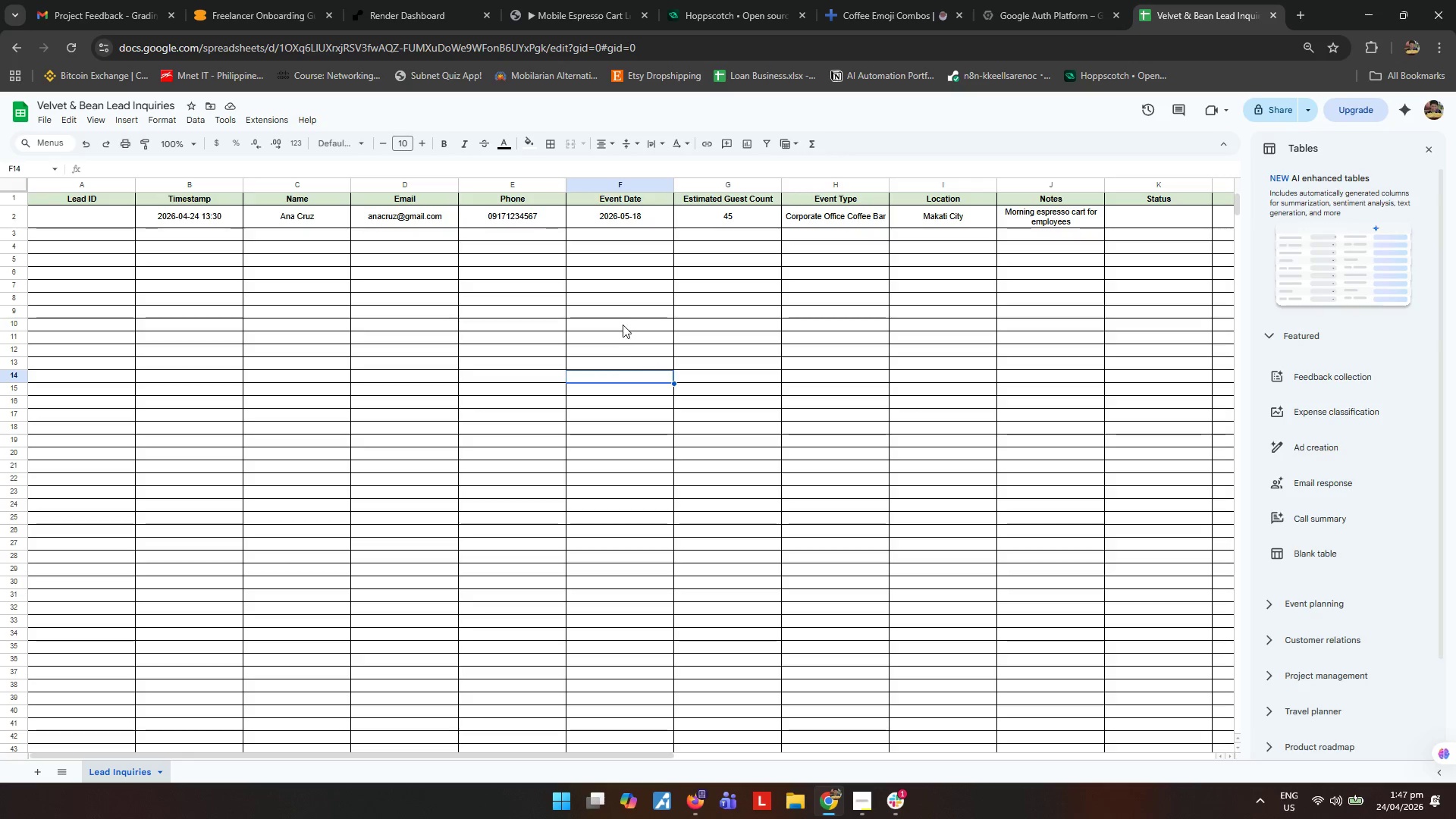 
left_click([623, 323])
 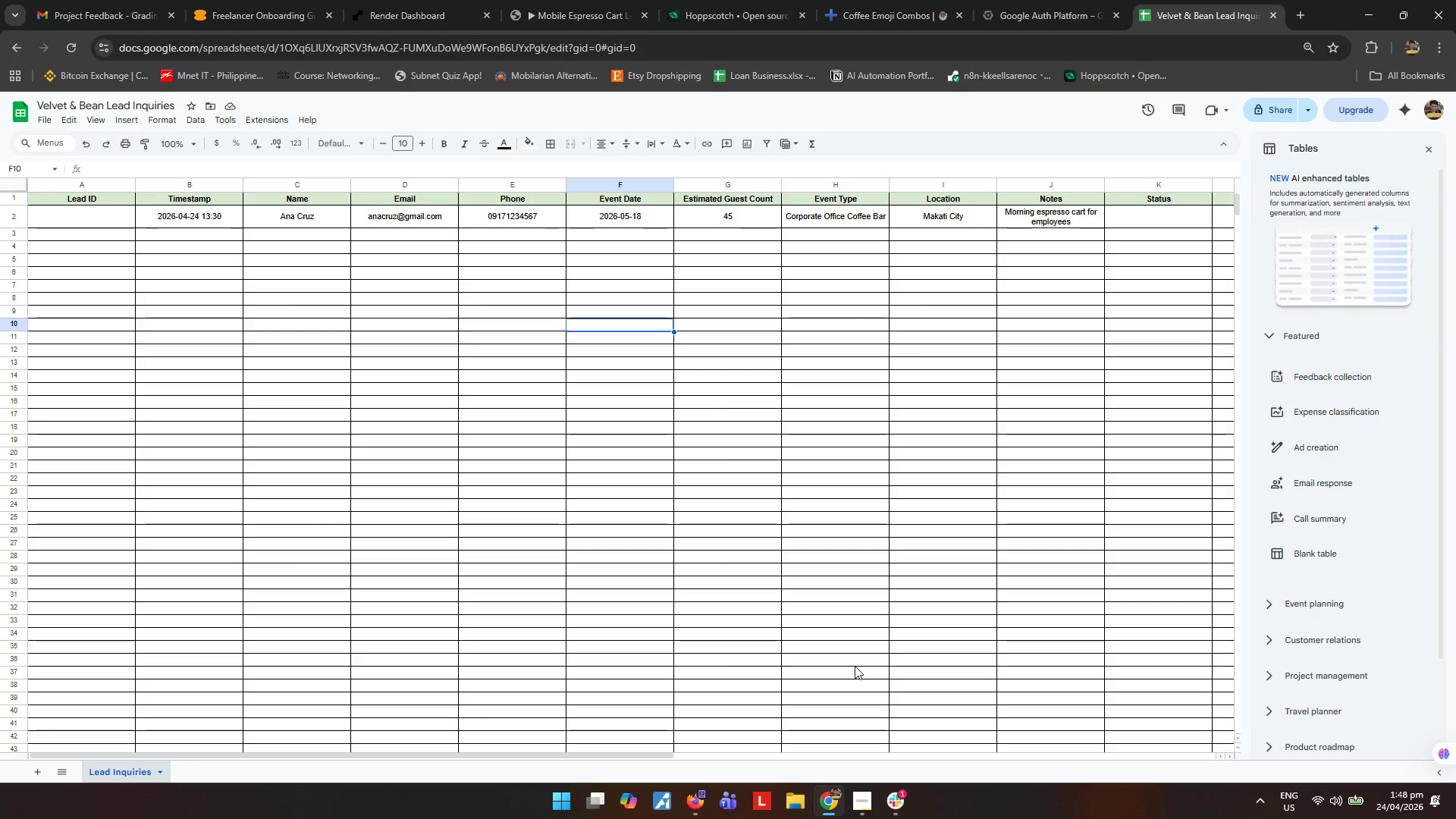 
wait(16.33)
 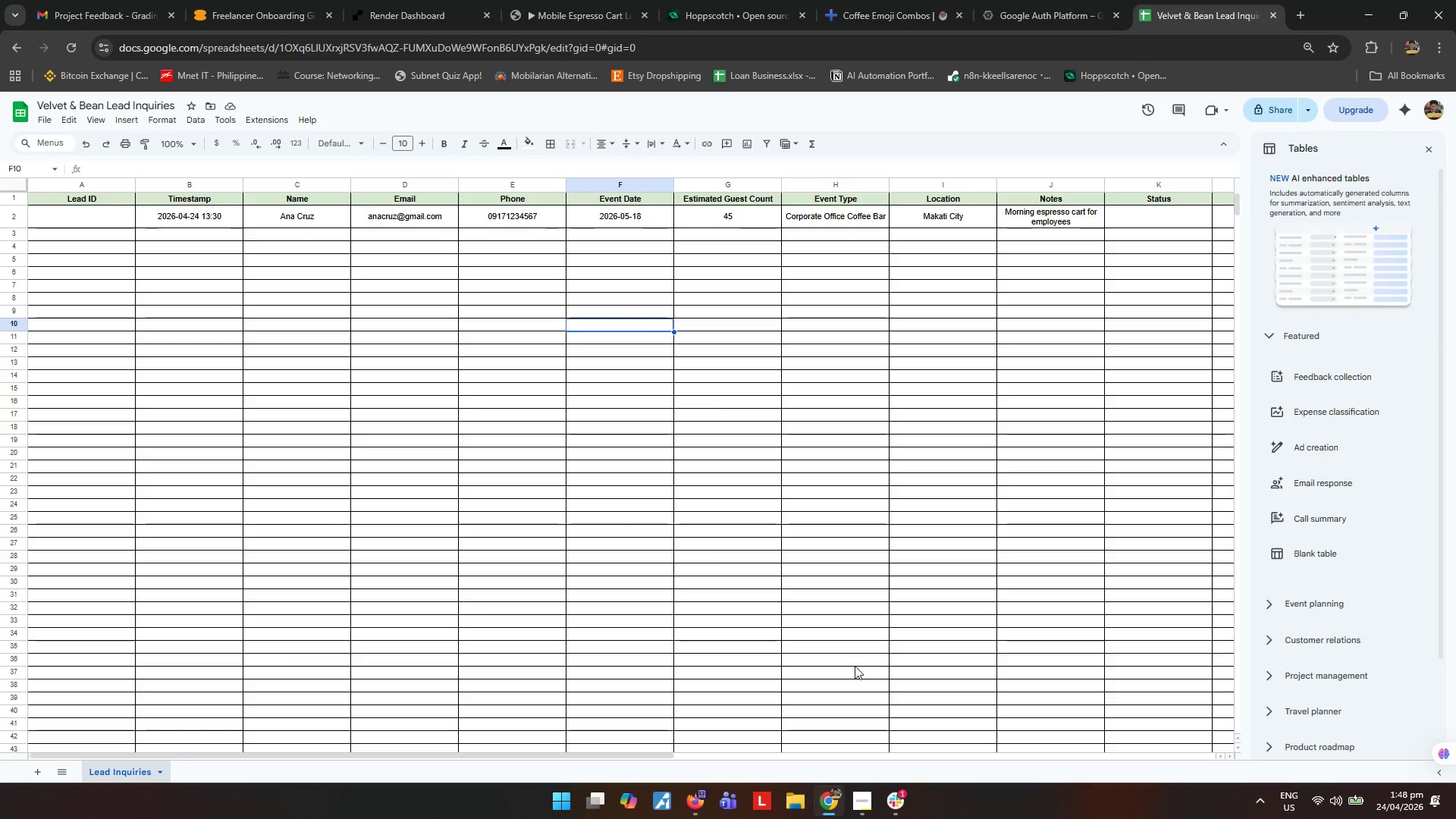 
left_click([640, 403])
 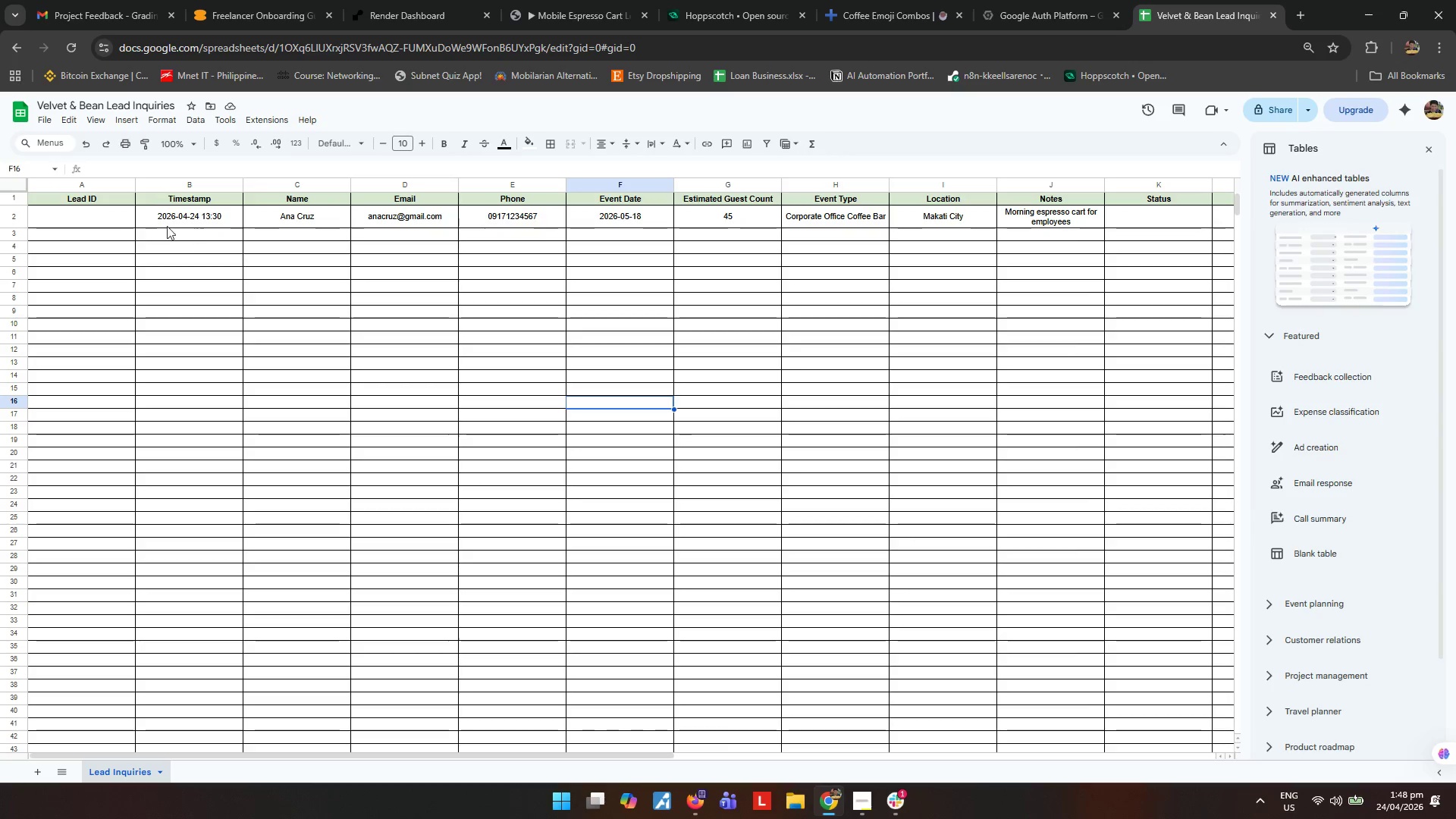 
left_click([108, 216])
 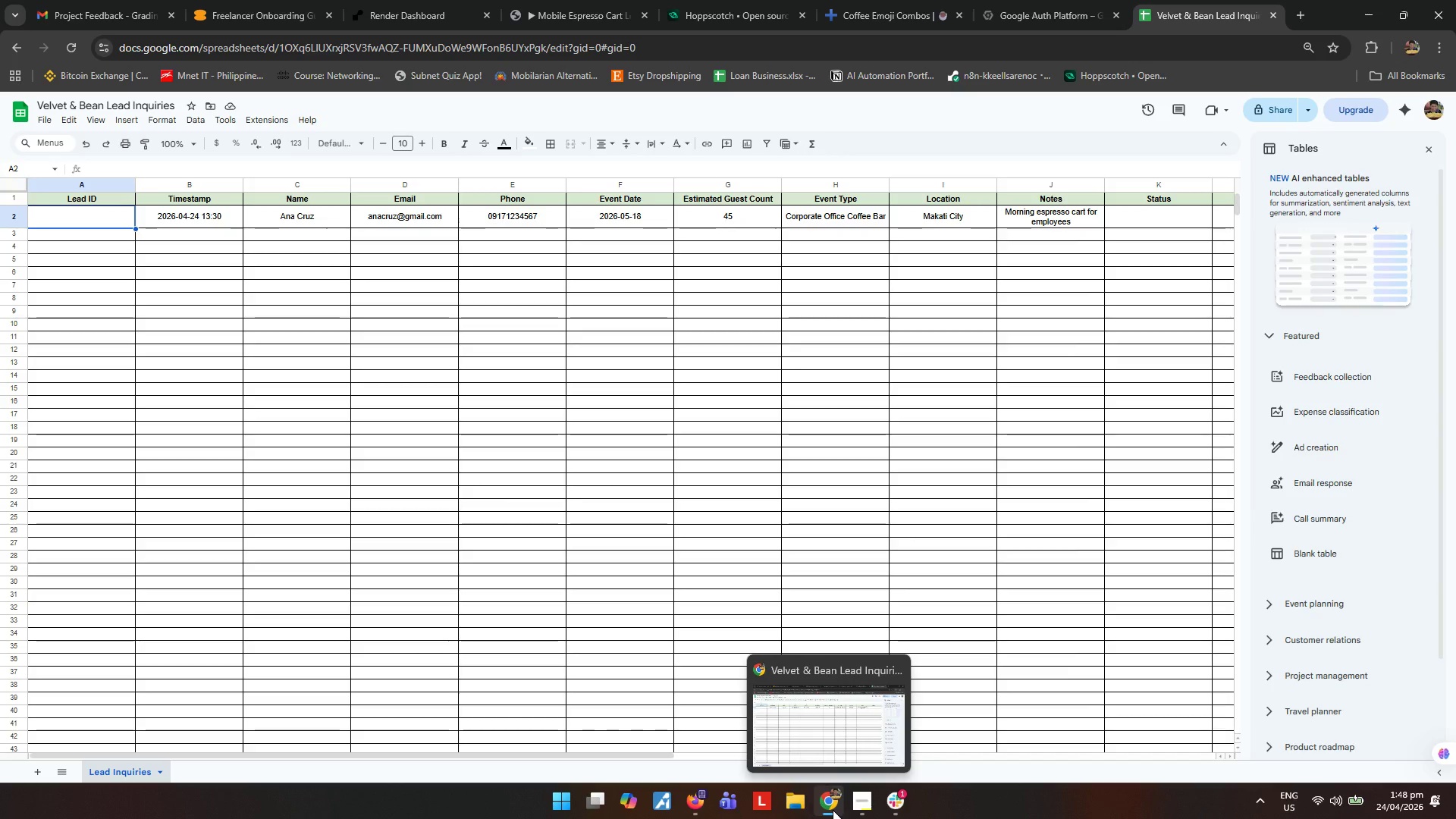 
wait(11.06)
 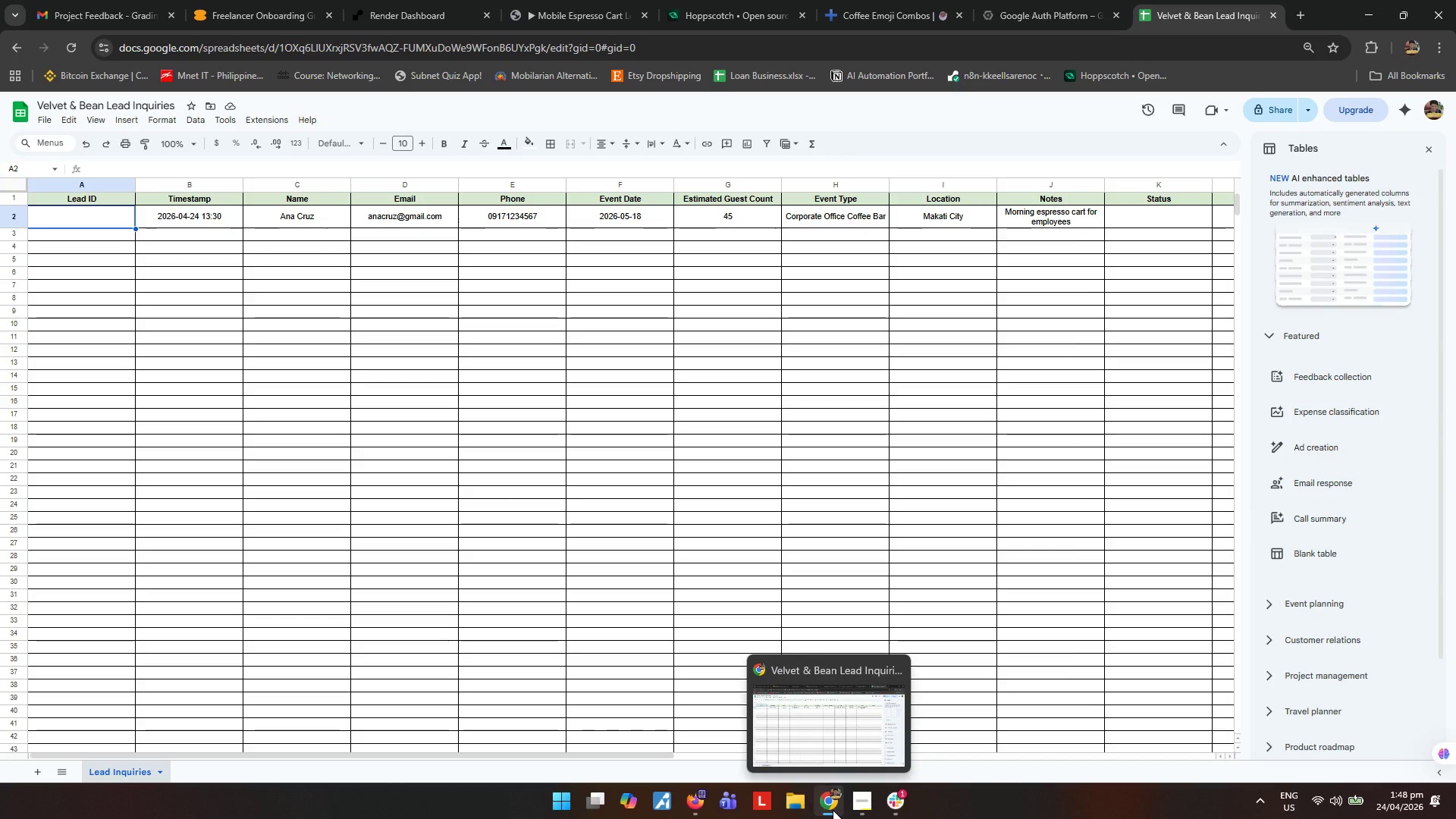 
left_click([833, 810])